 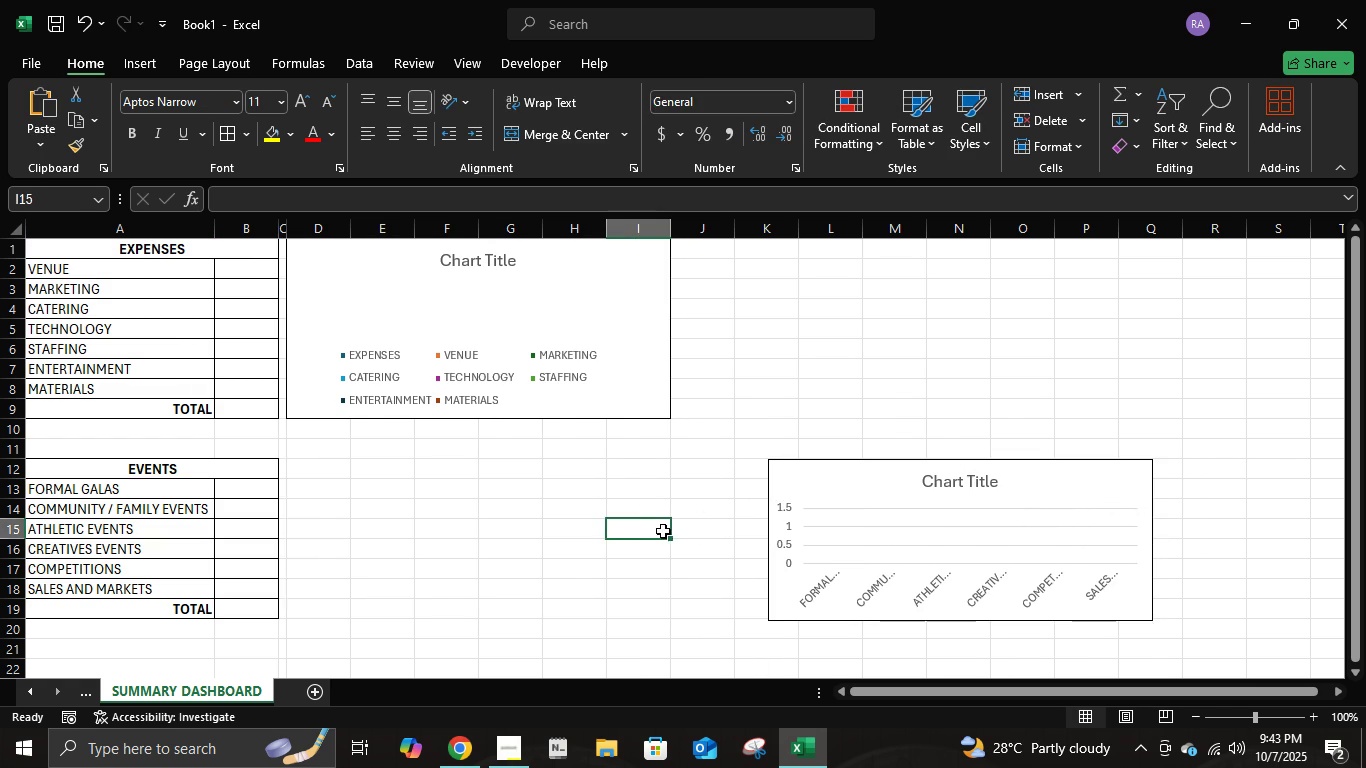 
key(Control+ControlLeft)
 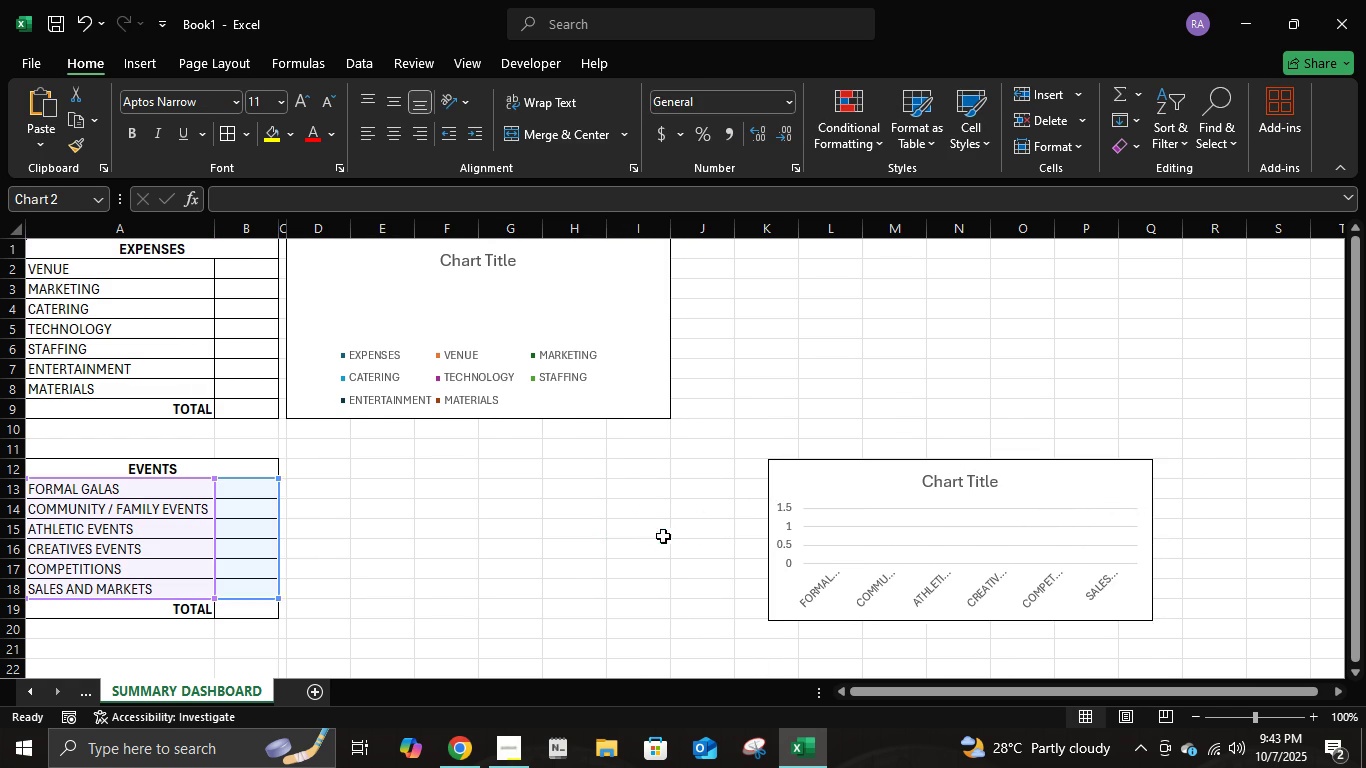 
key(Control+Z)
 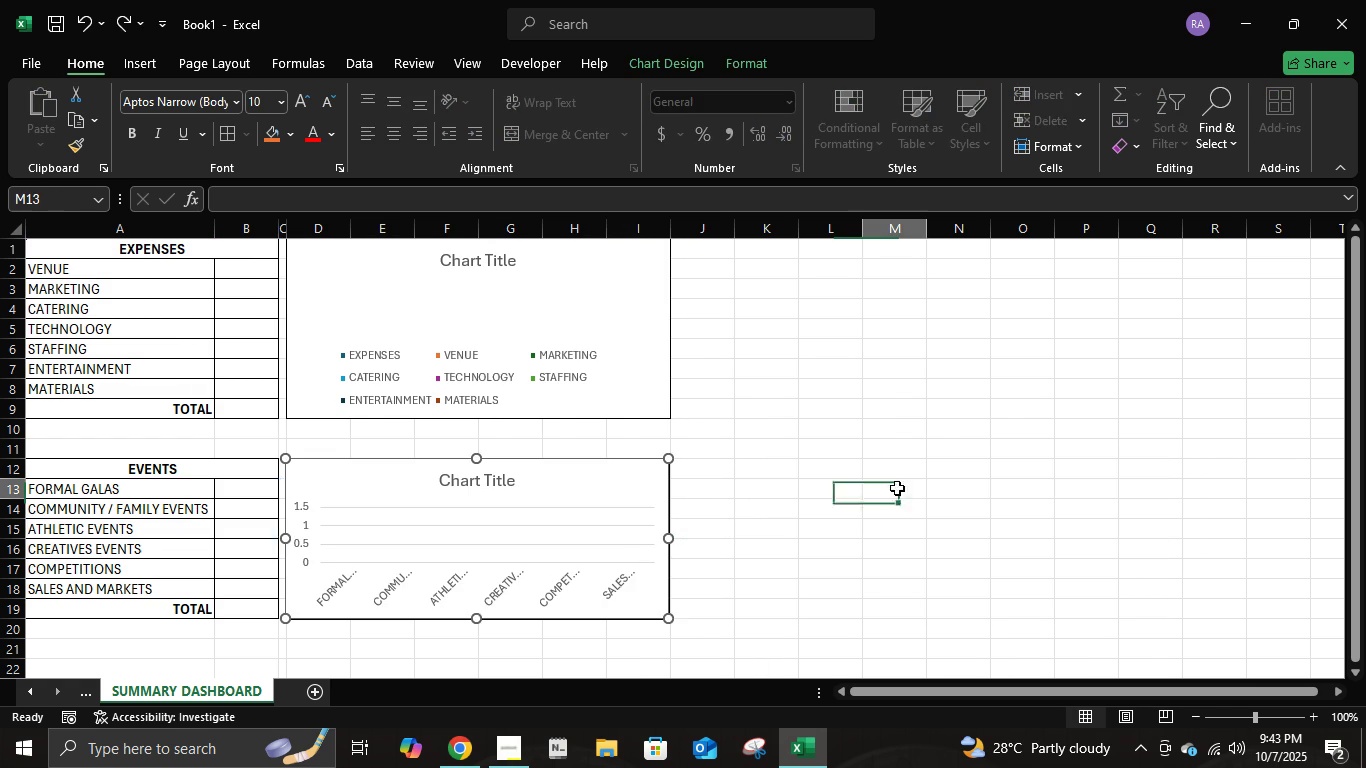 
left_click([897, 488])
 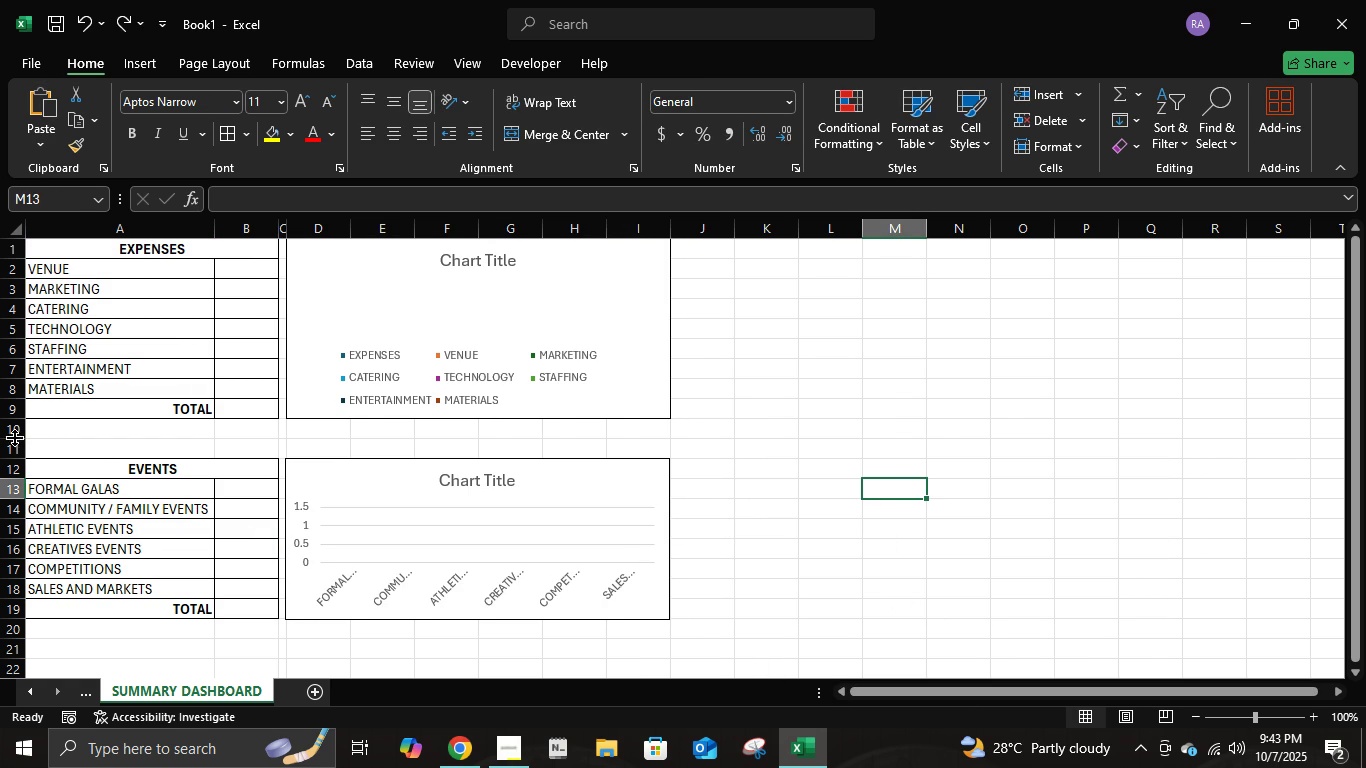 
right_click([7, 444])
 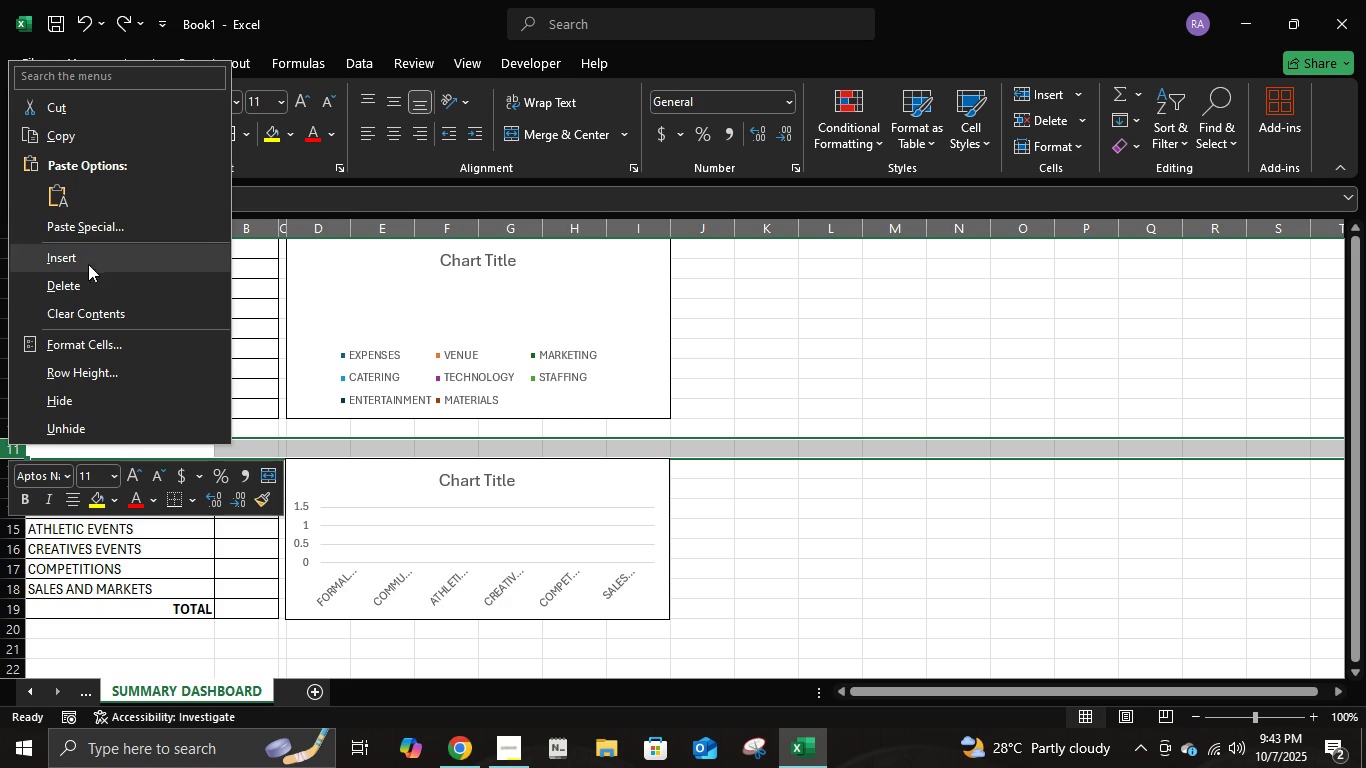 
left_click([88, 263])
 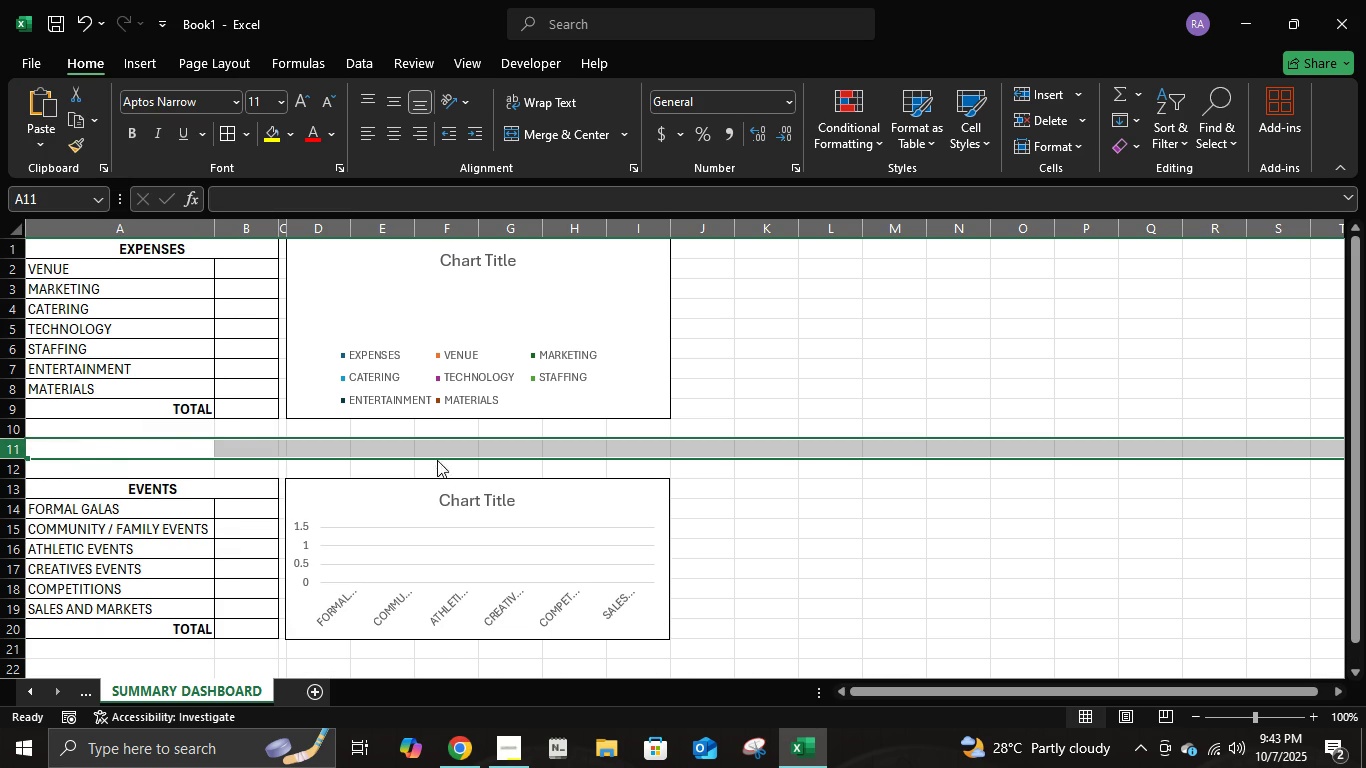 
left_click([437, 460])
 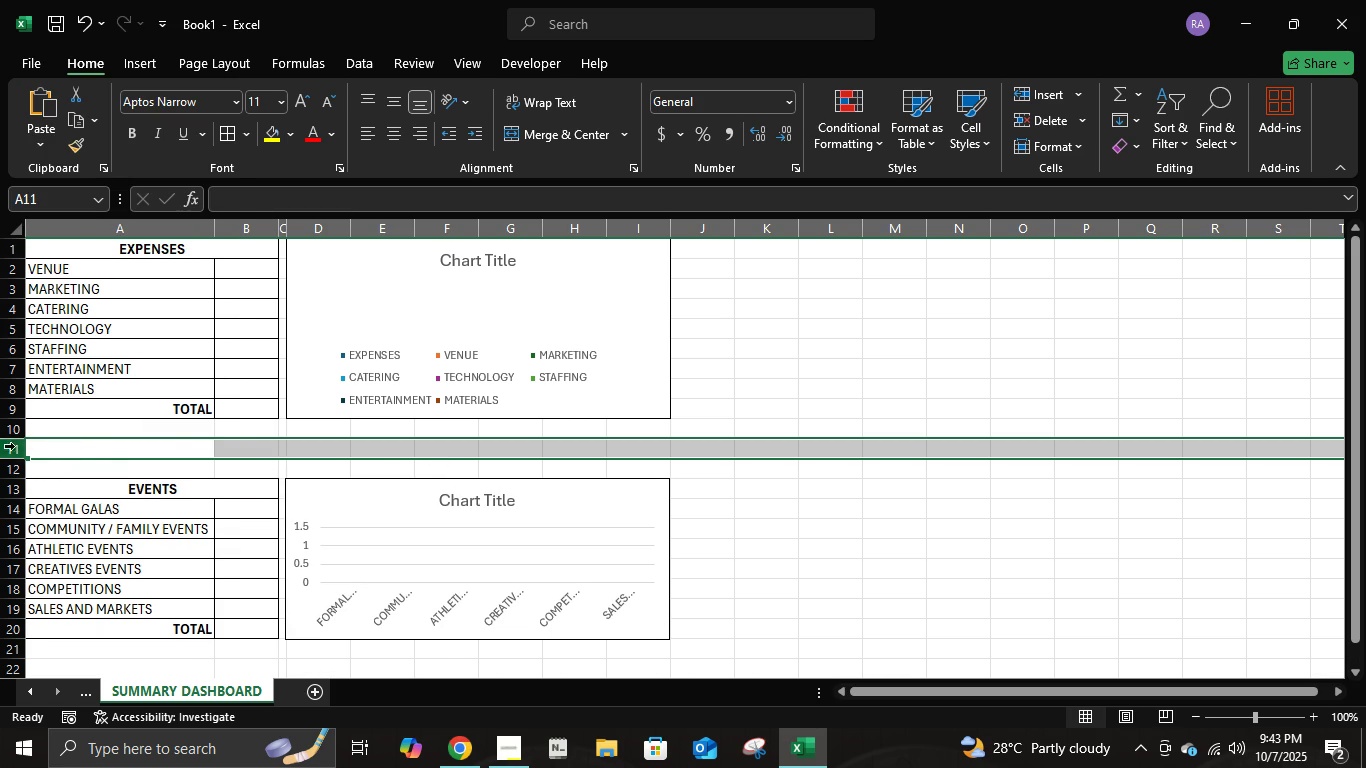 
right_click([15, 446])
 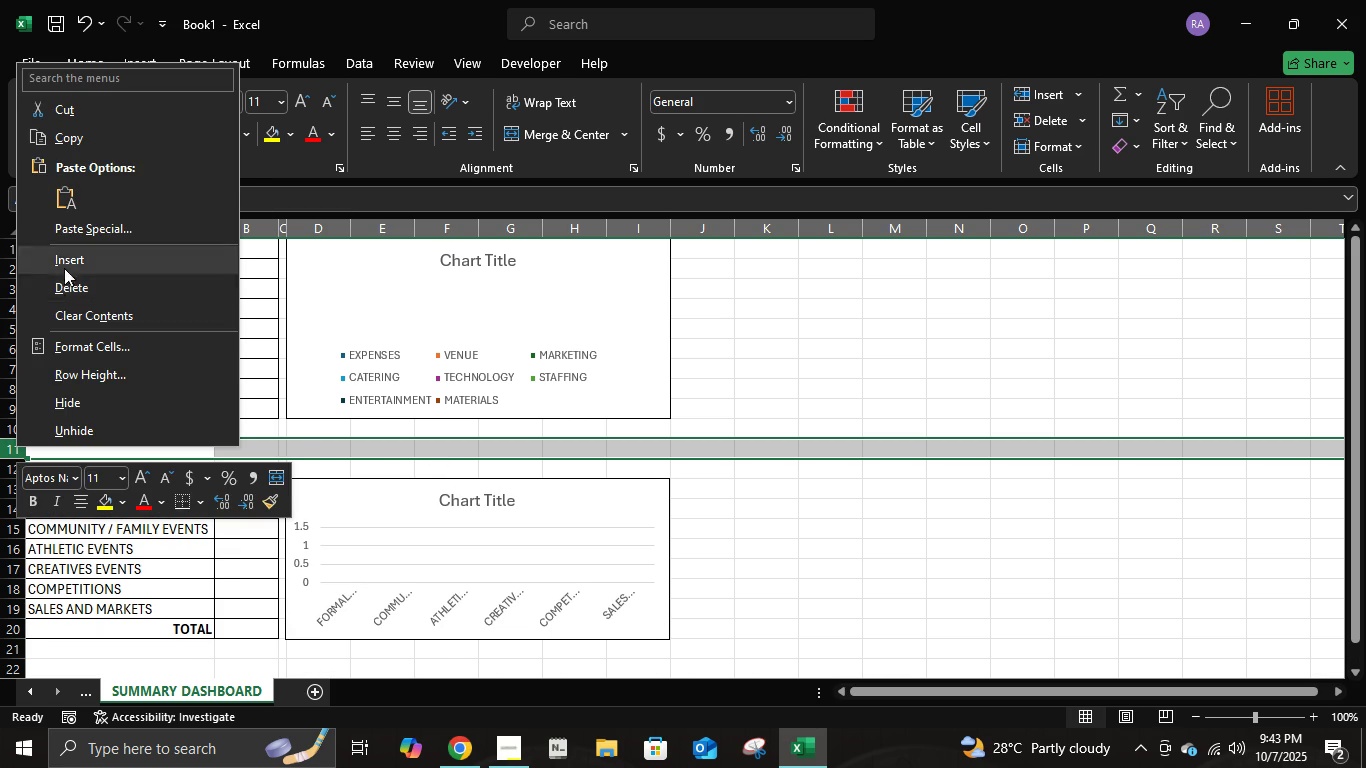 
left_click([64, 268])
 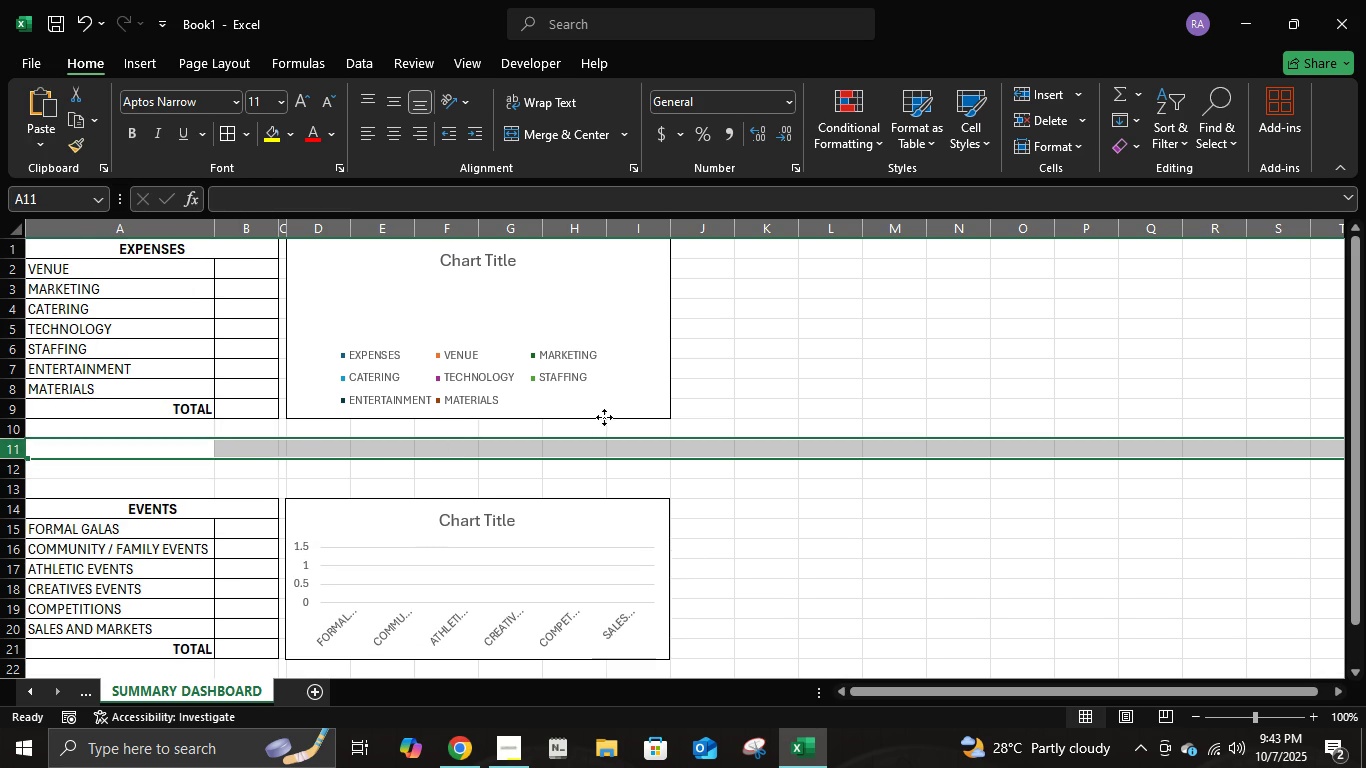 
left_click([604, 417])